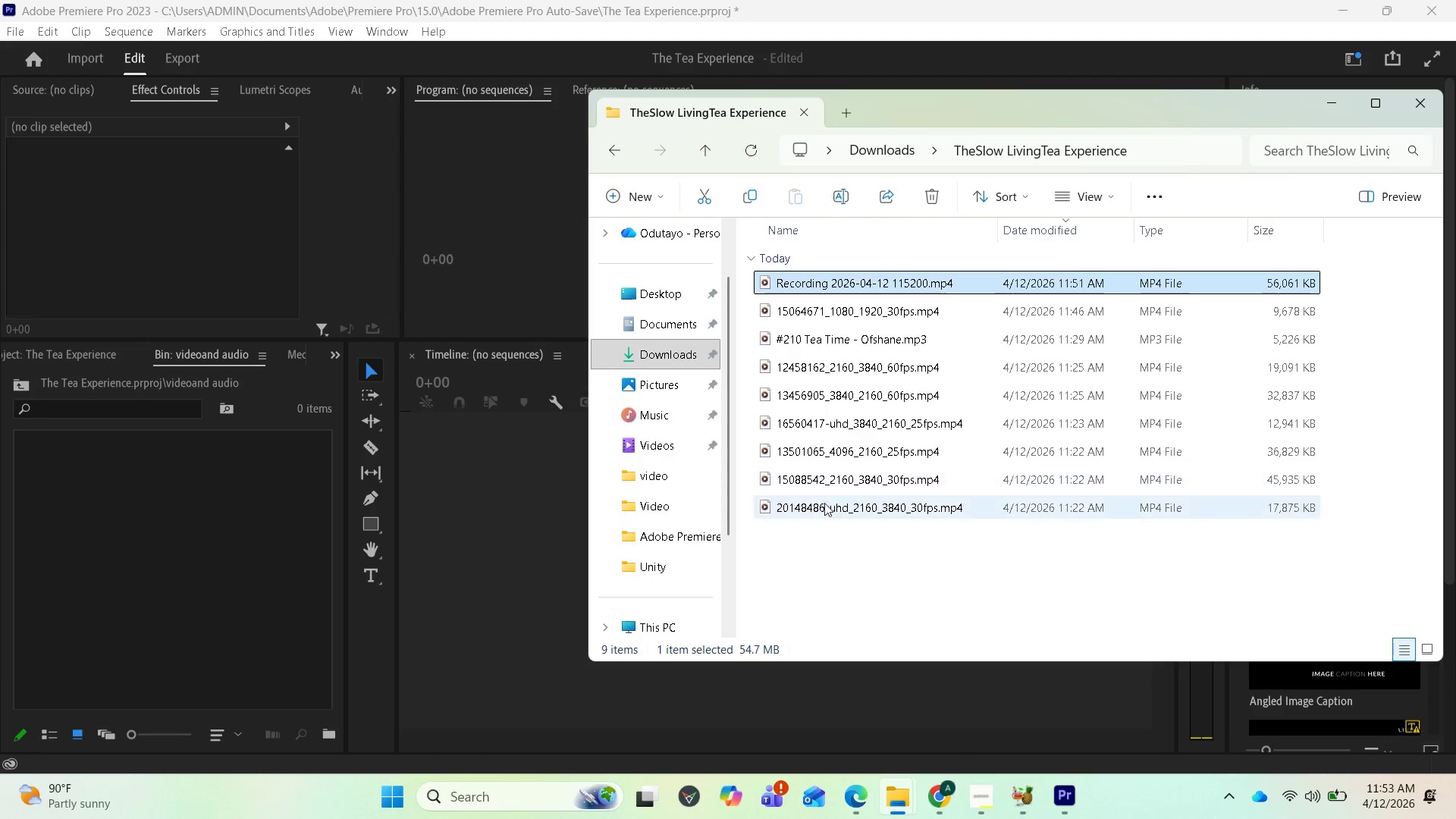 
hold_key(key=ShiftLeft, duration=0.5)
left_click([824, 508])
 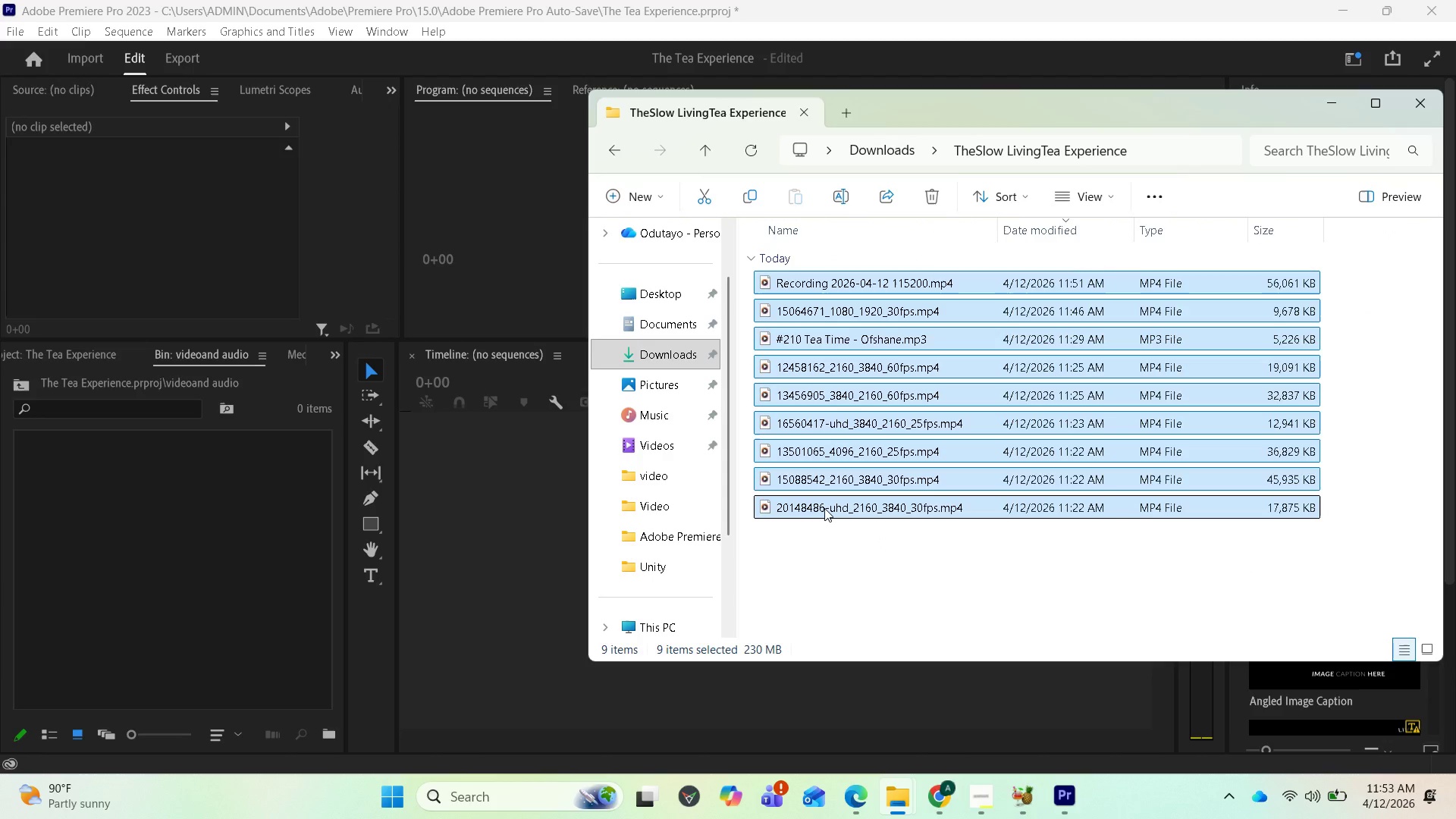 
left_click_drag(start_coordinate=[824, 508], to_coordinate=[306, 509])
 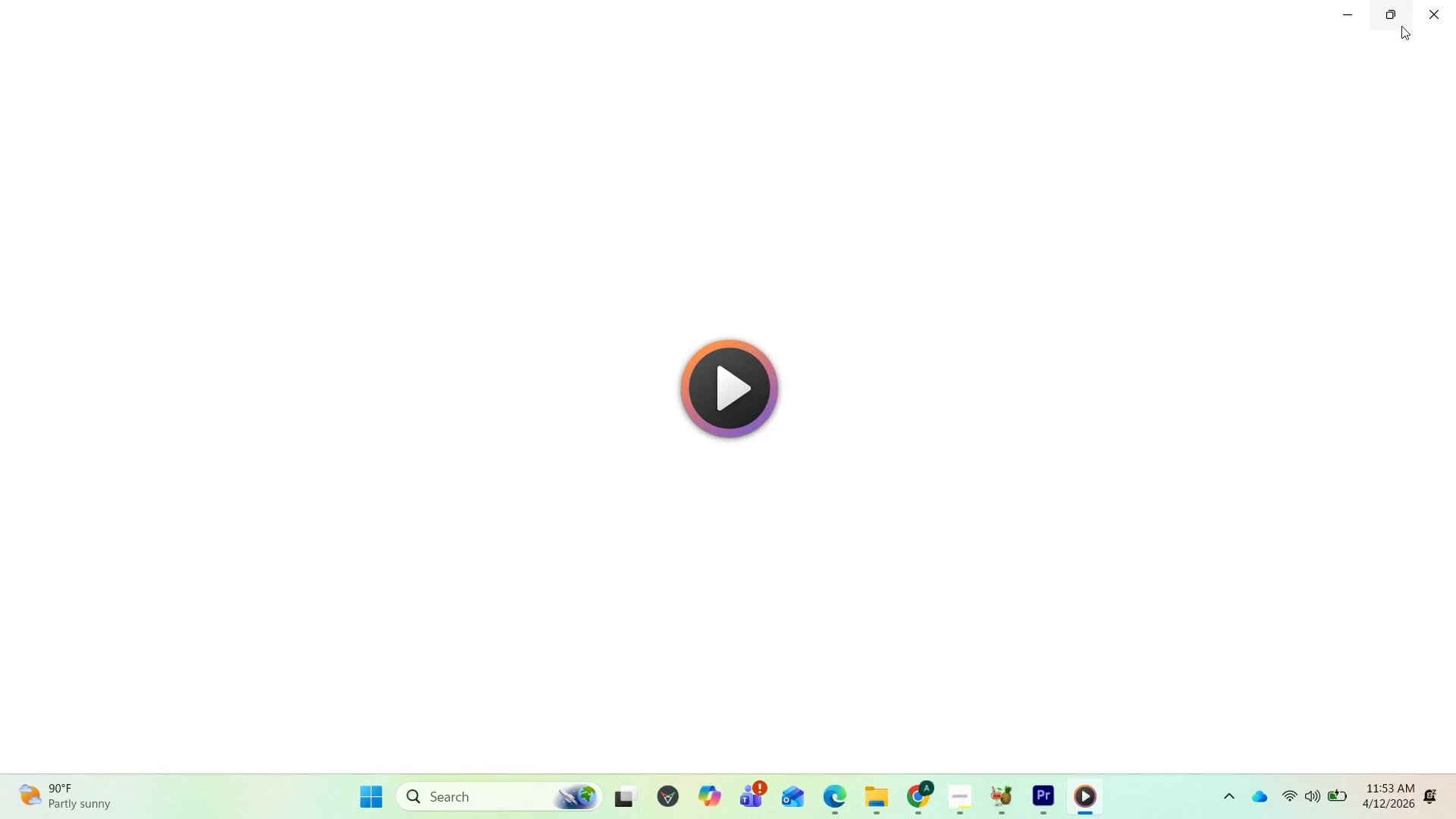 
left_click([1423, 20])
 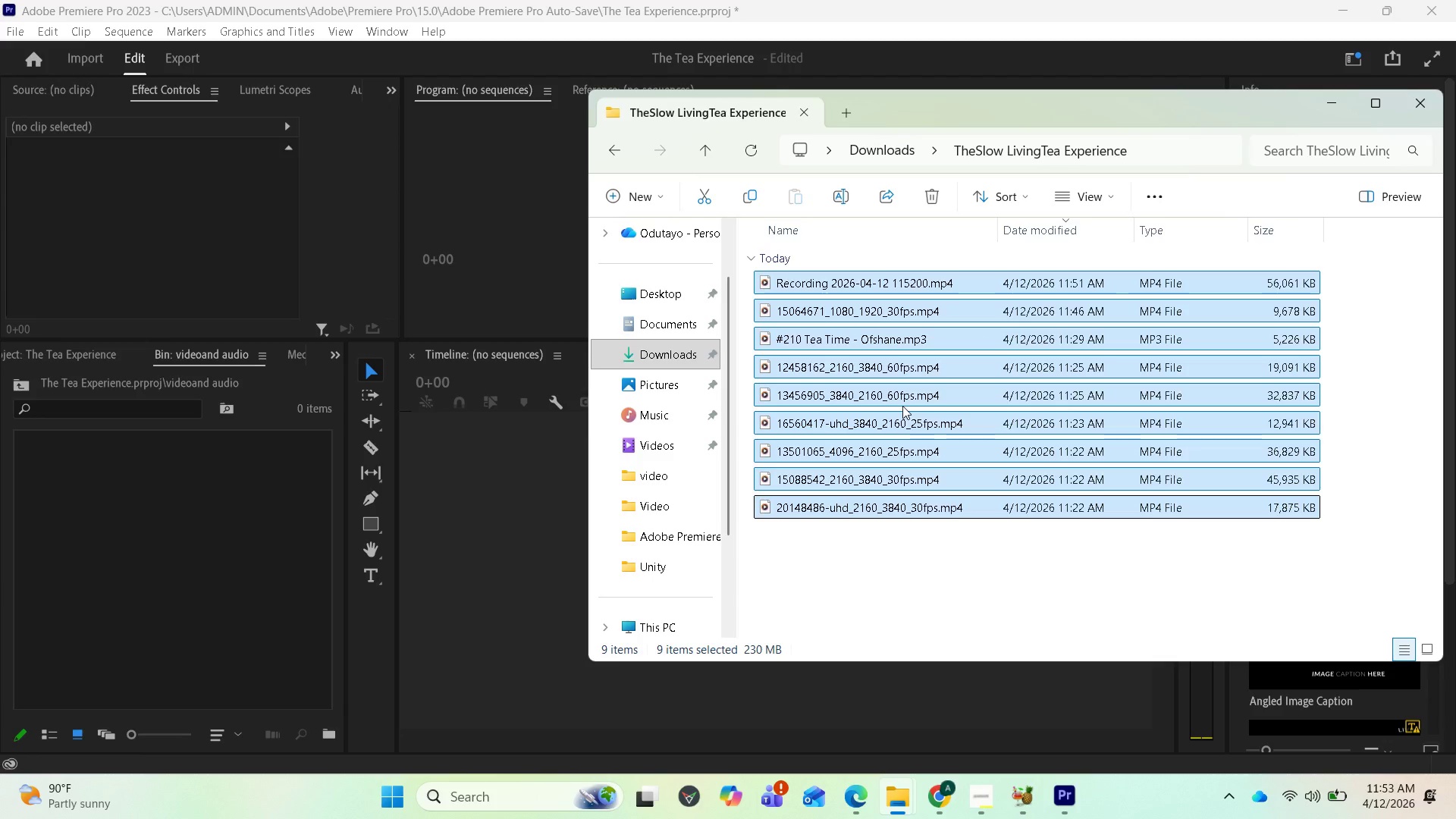 
left_click_drag(start_coordinate=[901, 406], to_coordinate=[80, 576])
 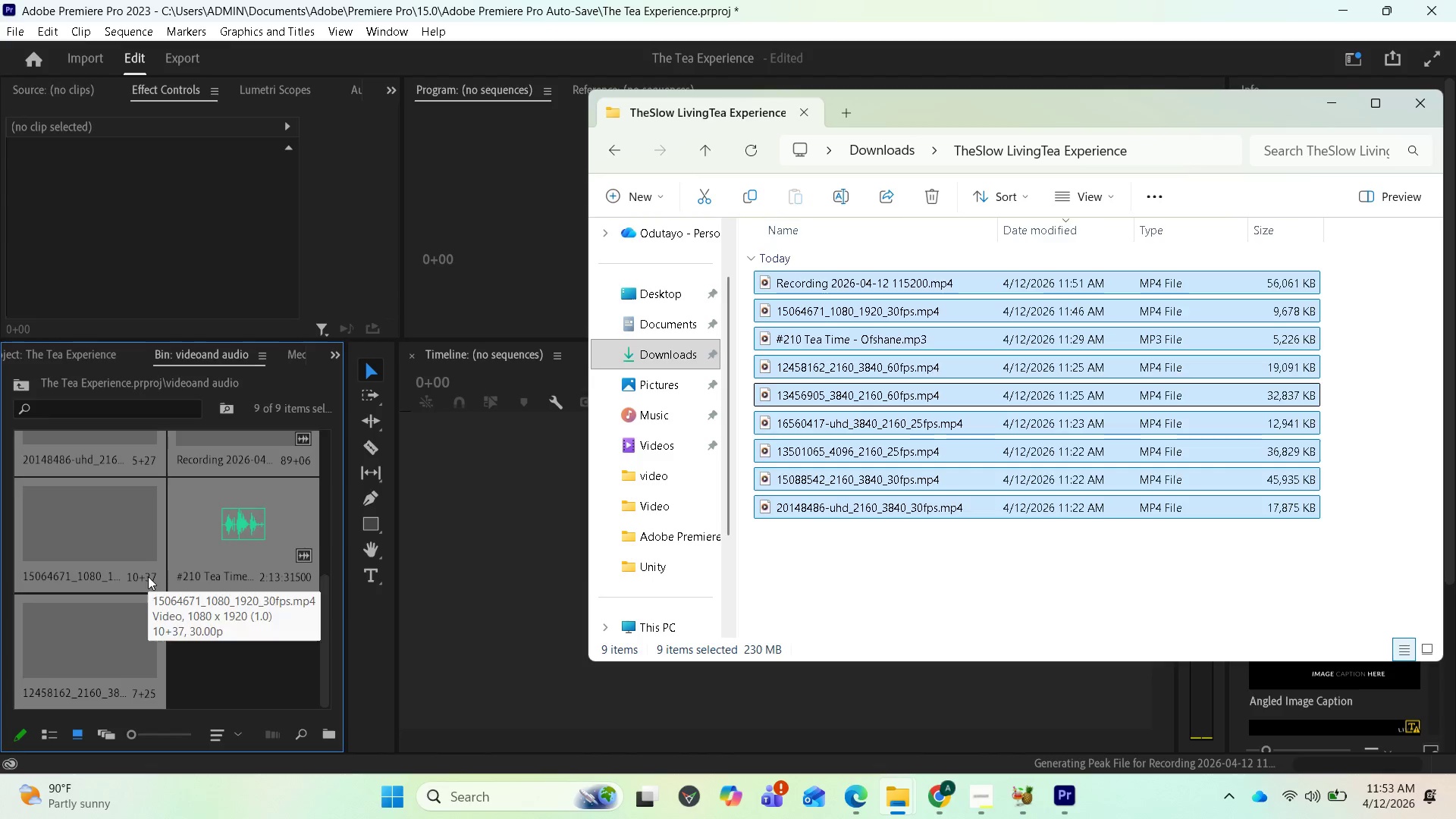 
left_click([185, 666])
 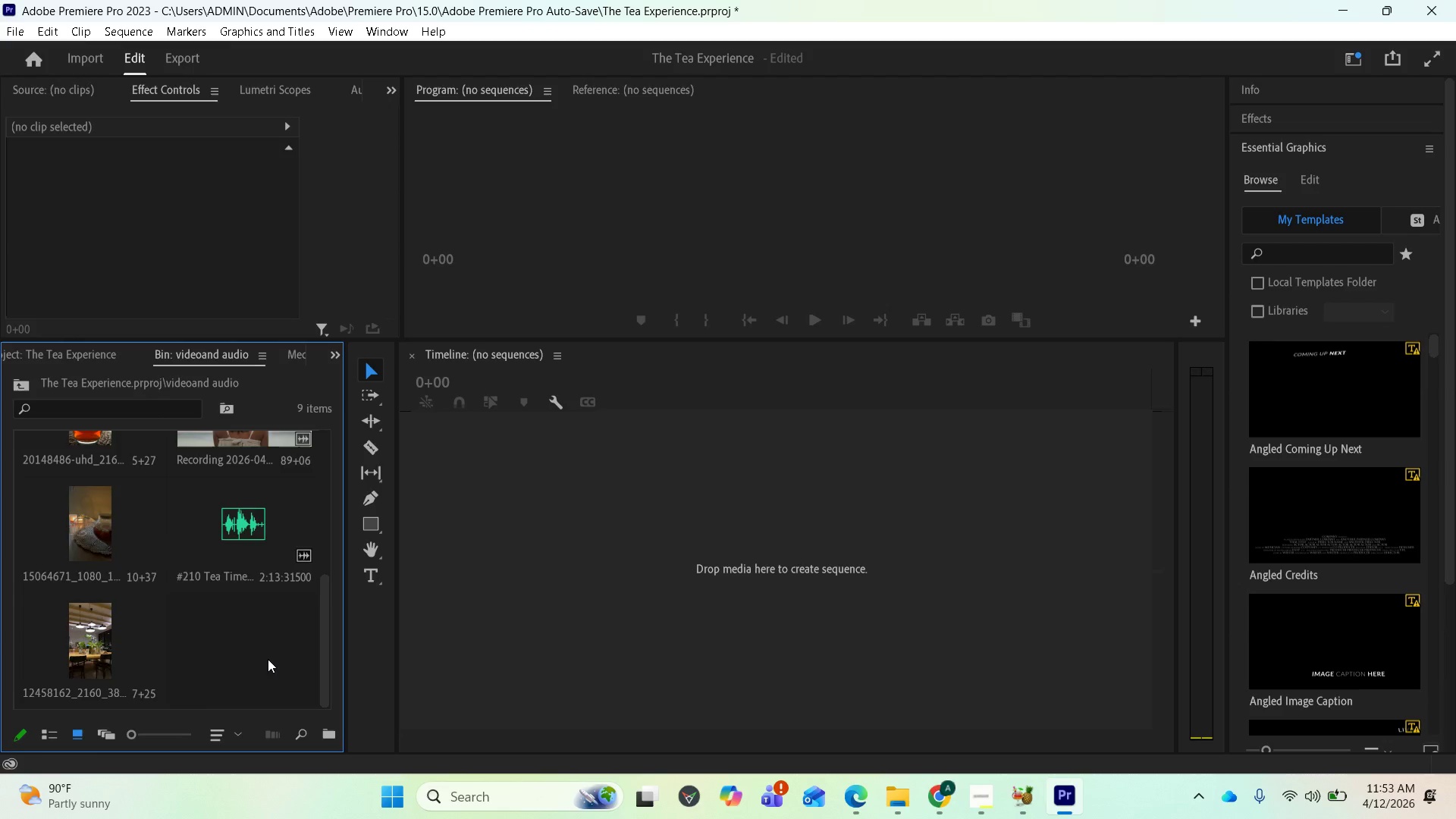 
scroll: coordinate [244, 648], scroll_direction: down, amount: 2.0
 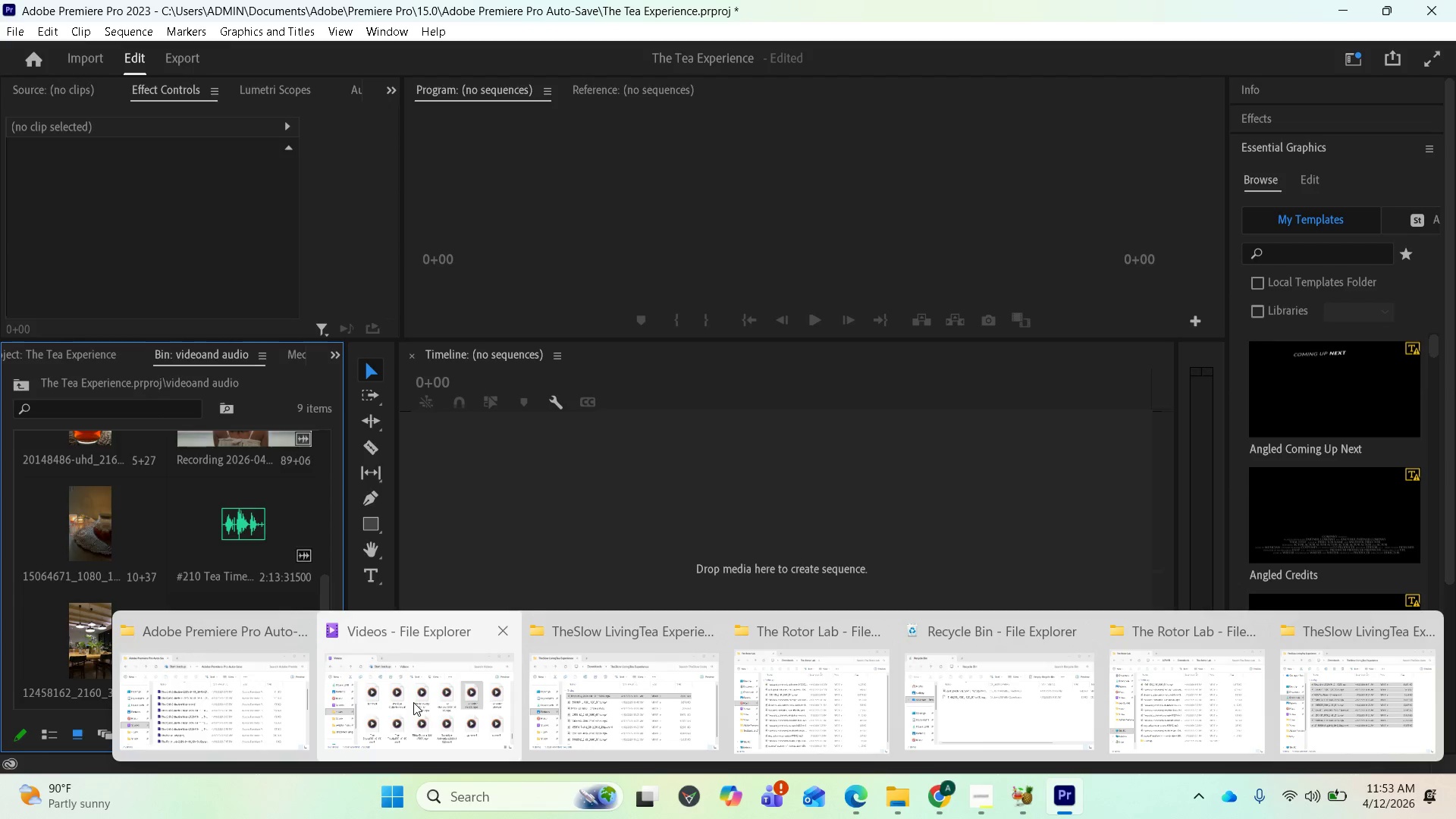 
wait(6.88)
 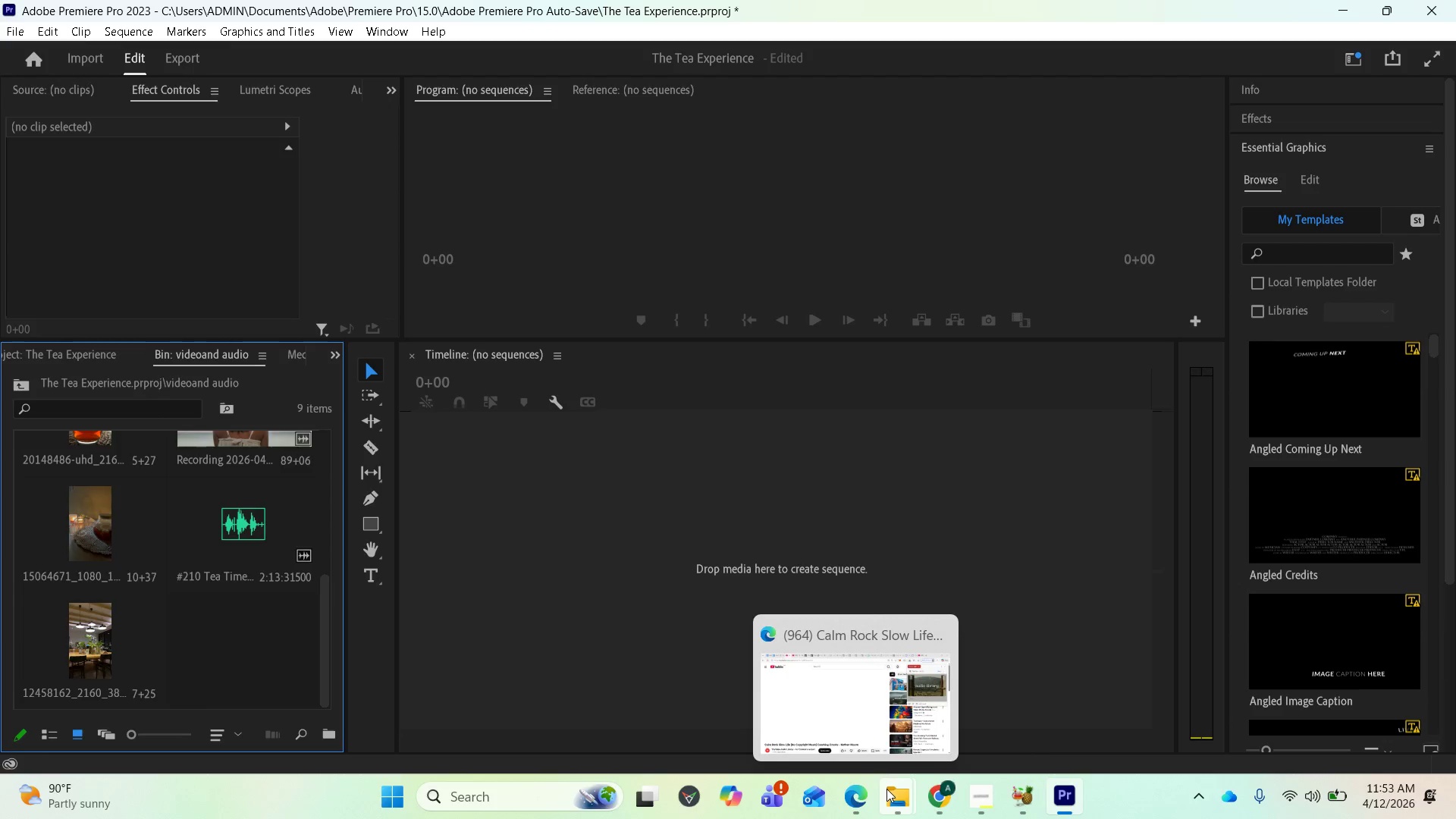 
left_click([846, 793])
 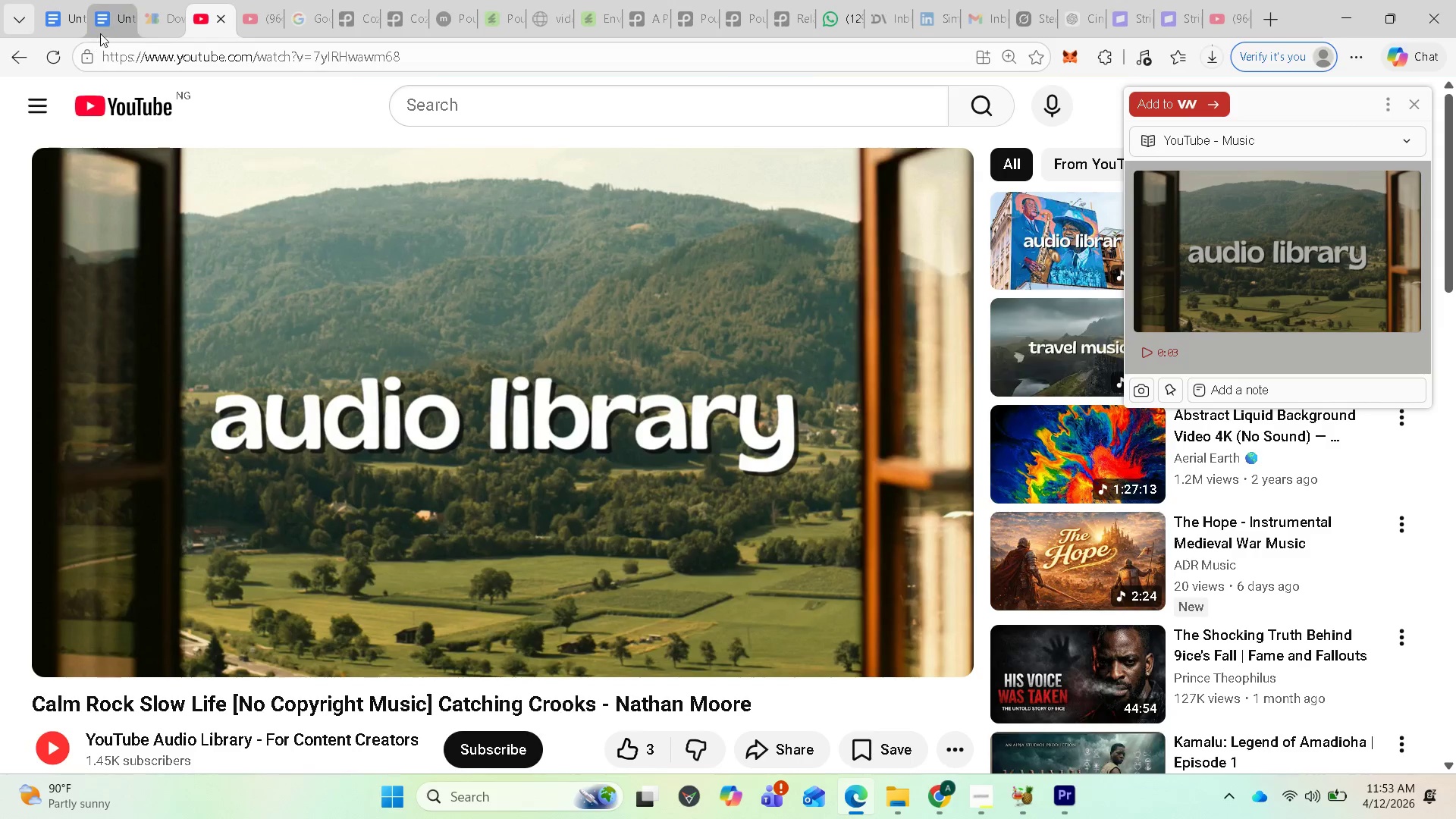 
left_click([115, 33])
 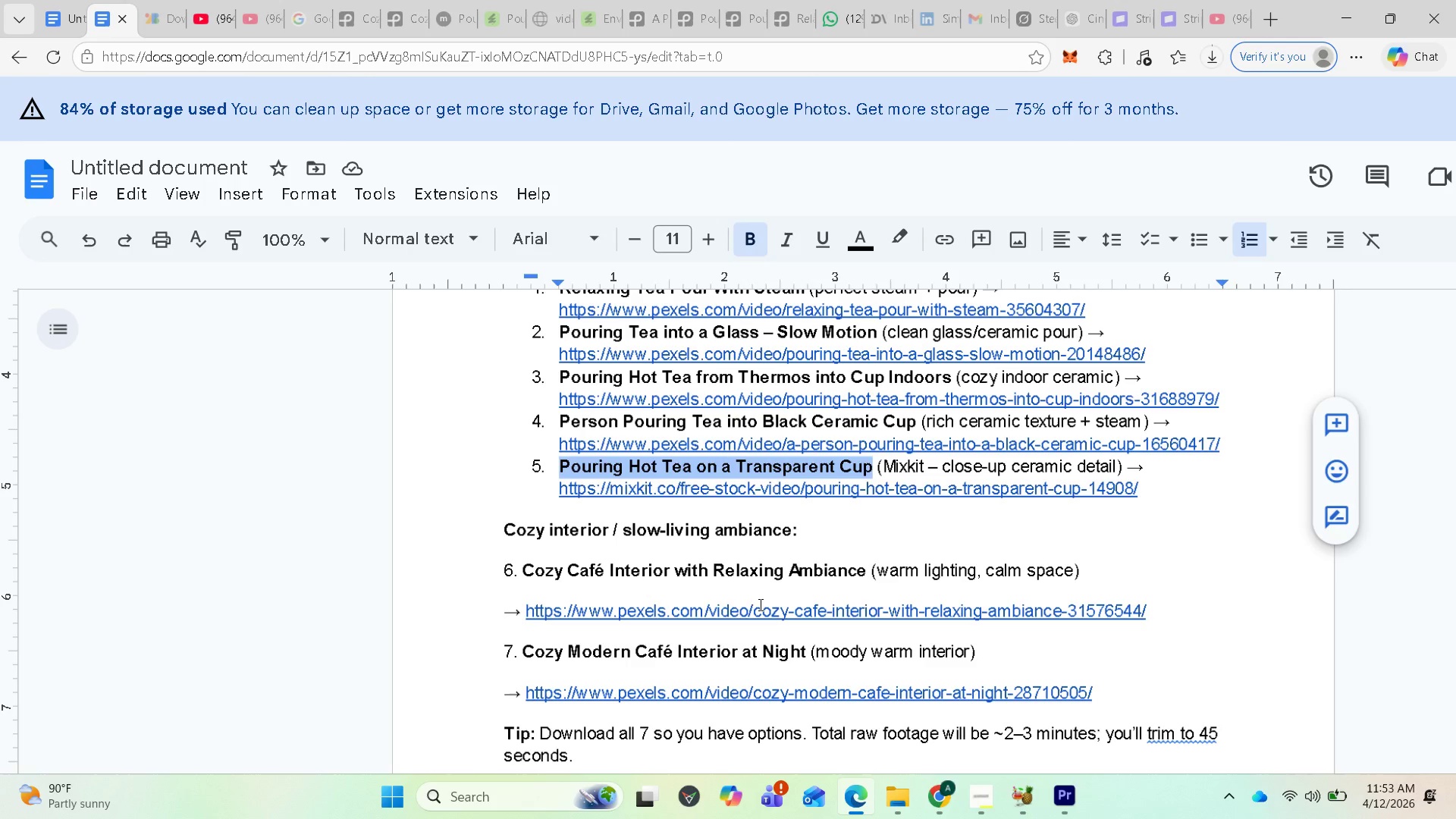 
scroll: coordinate [760, 586], scroll_direction: down, amount: 4.0
 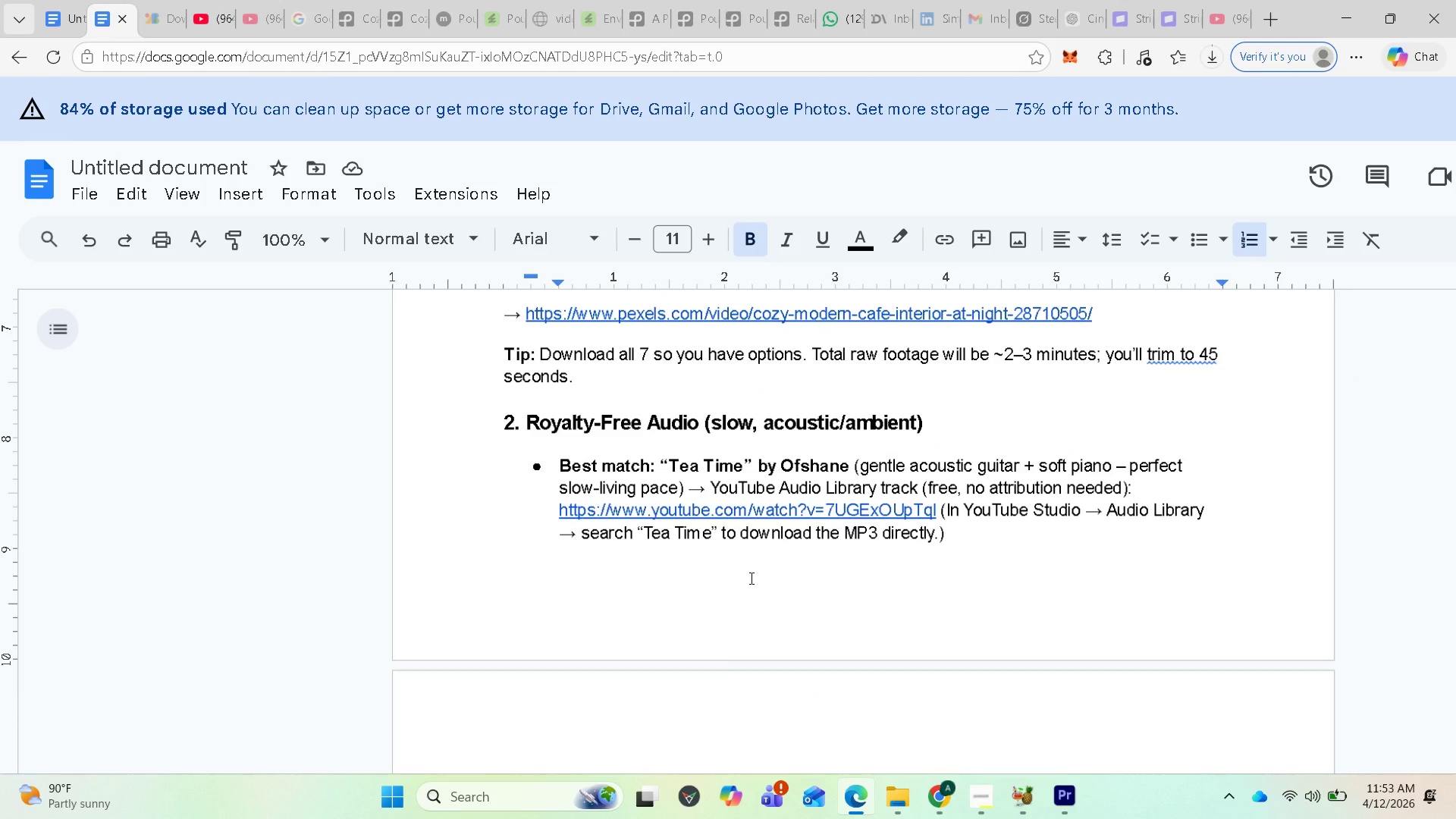 
left_click([748, 577])
 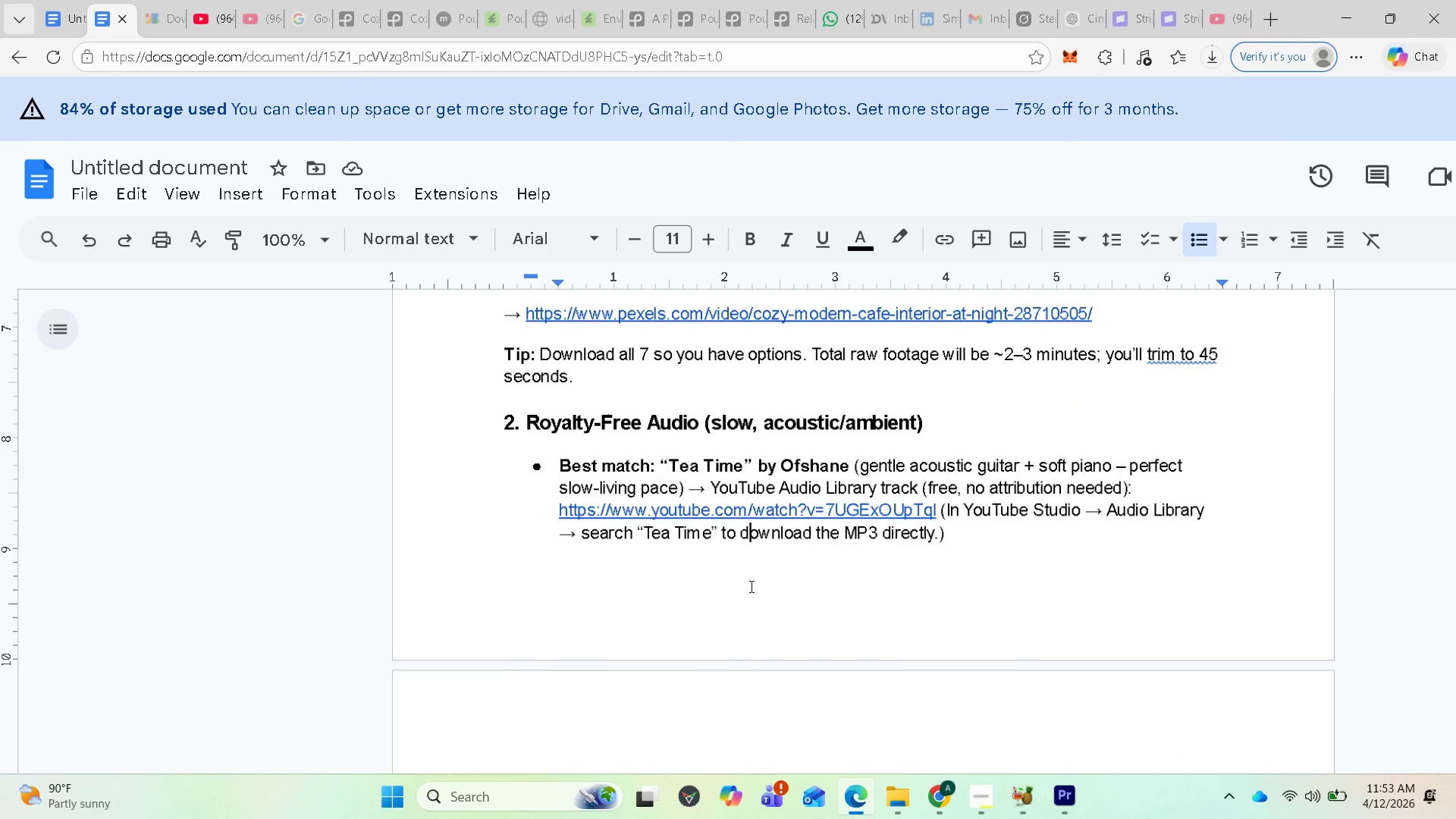 
scroll: coordinate [752, 597], scroll_direction: down, amount: 8.0
 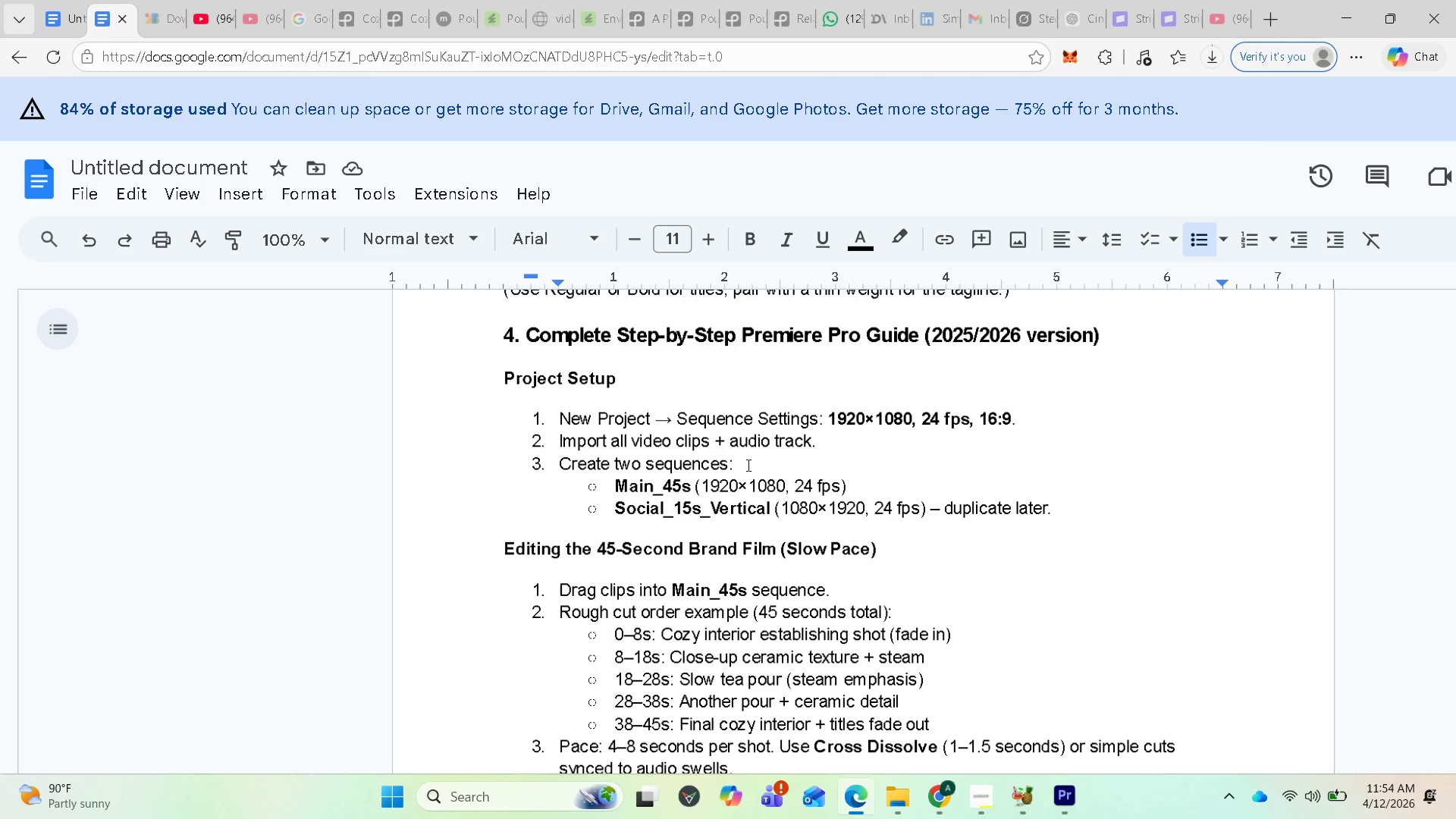 
wait(13.65)
 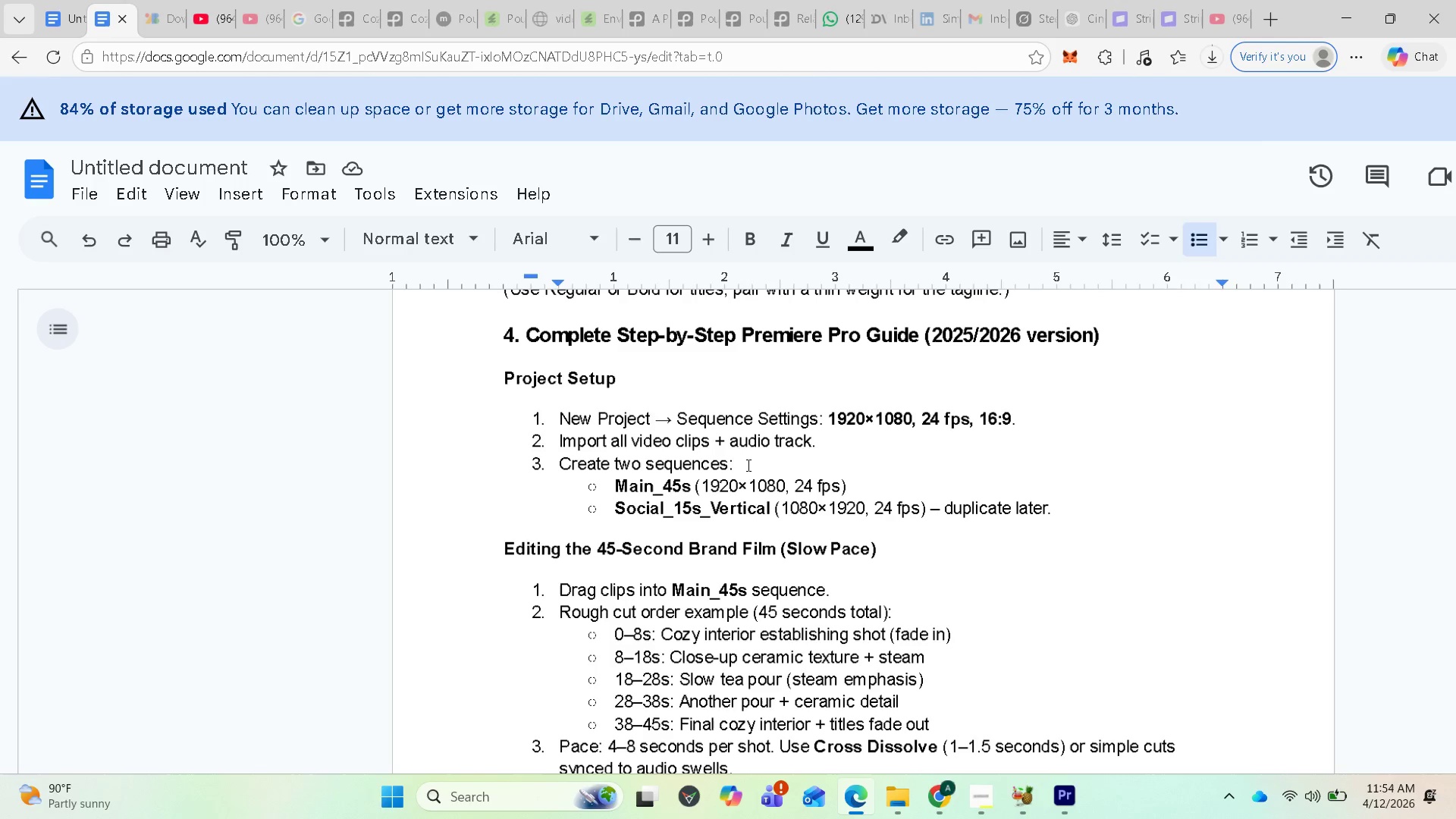 
left_click_drag(start_coordinate=[619, 488], to_coordinate=[691, 491])
 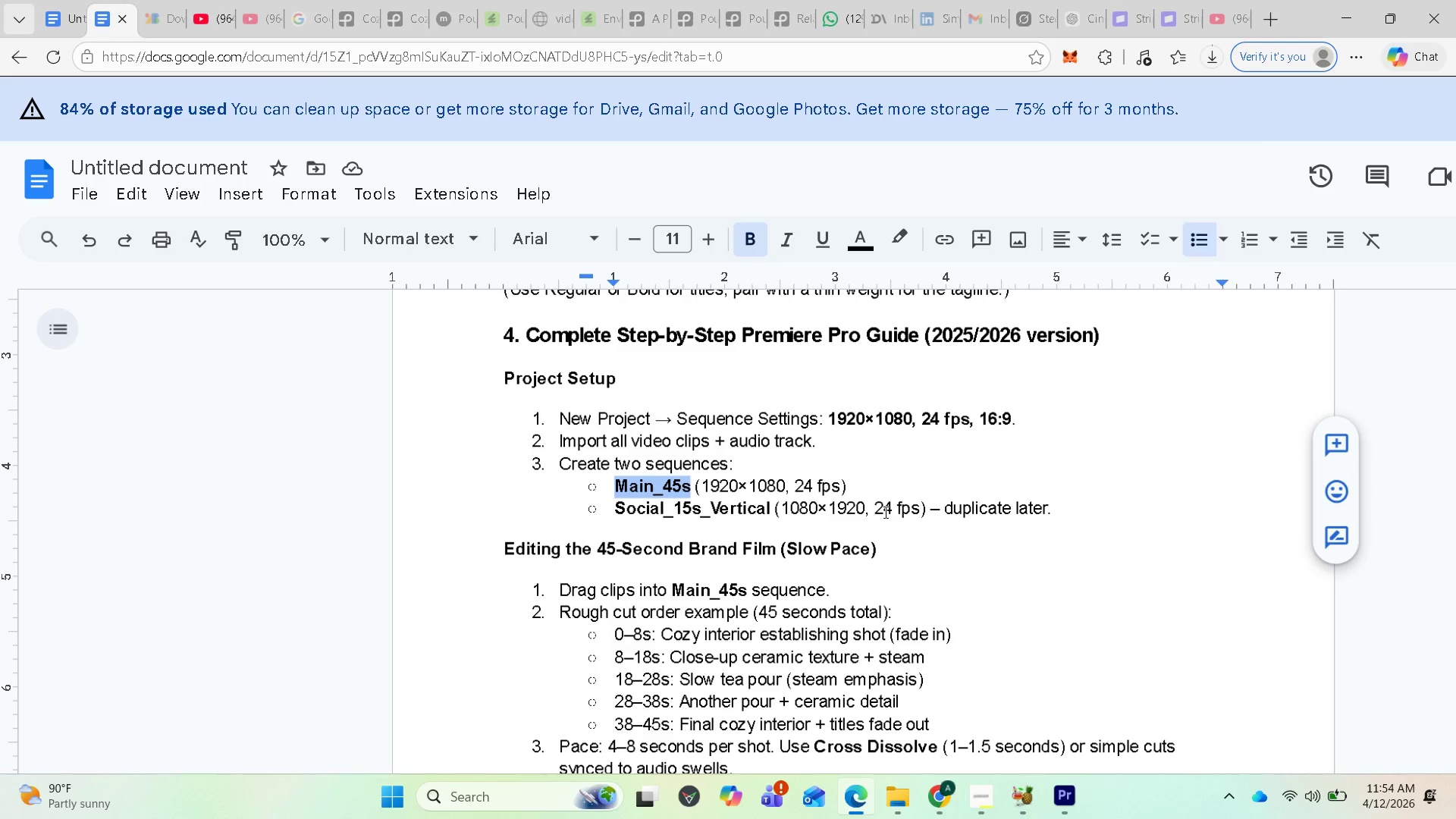 
key(Control+C)
 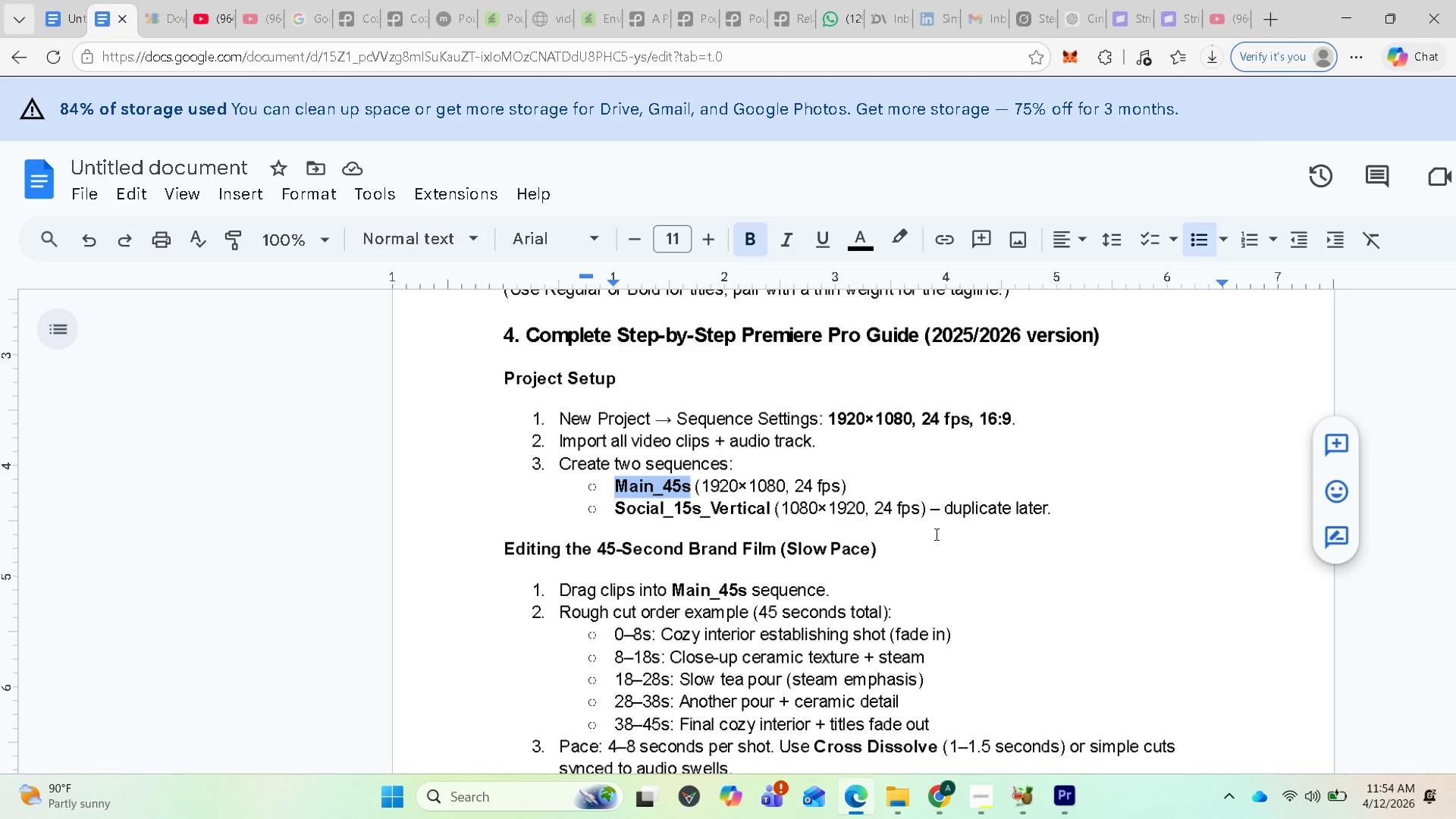 
wait(8.64)
 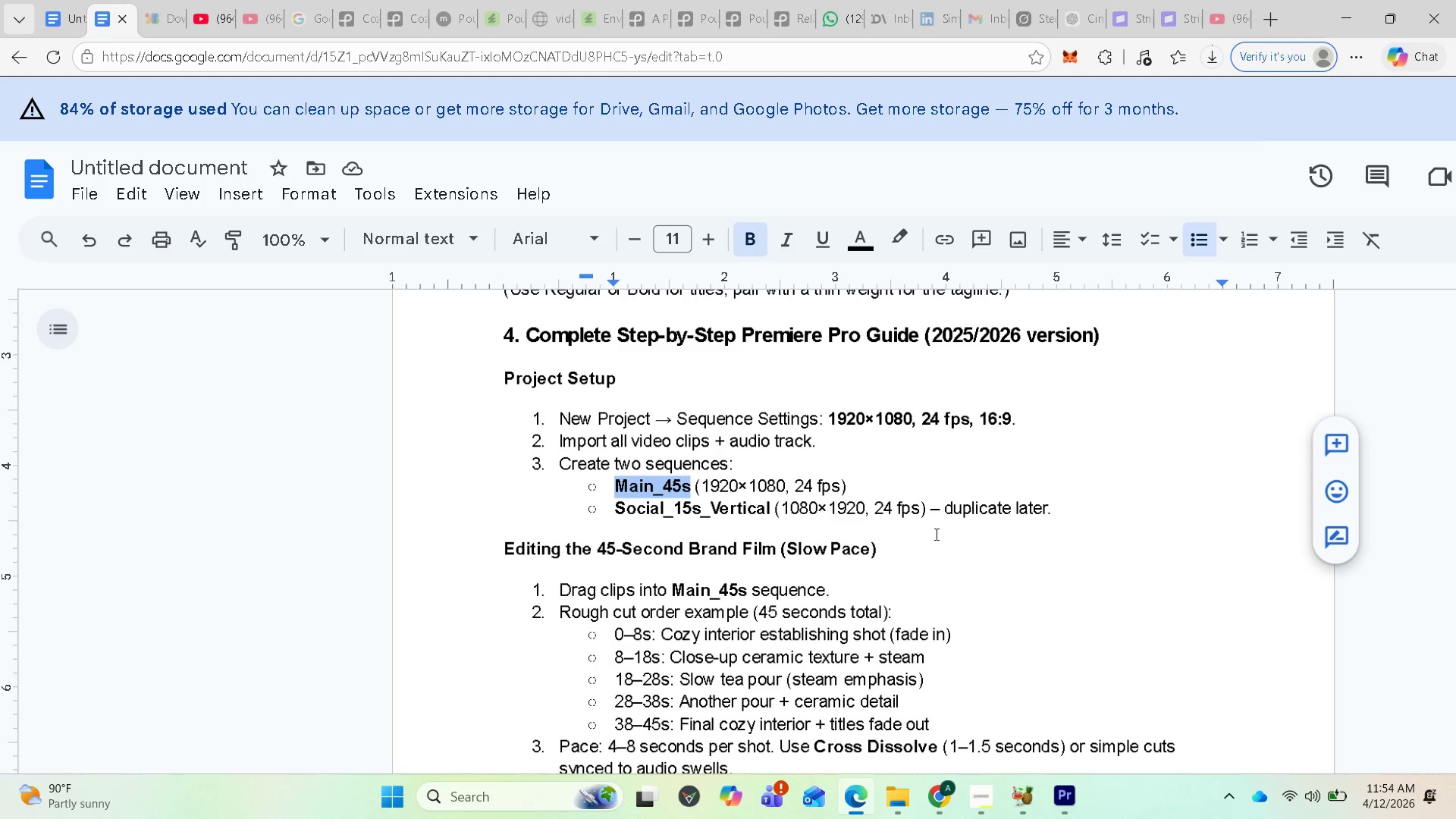 
left_click([990, 813])